 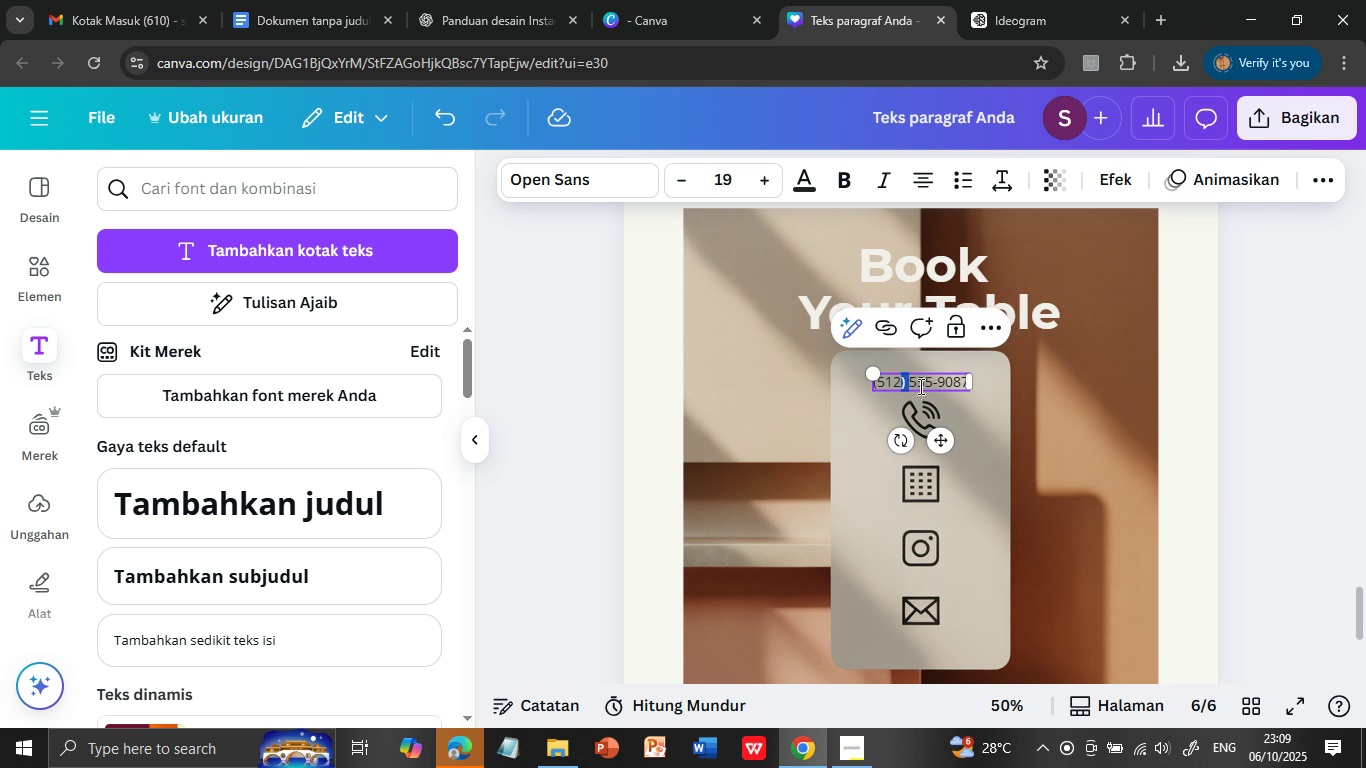 
double_click([921, 388])
 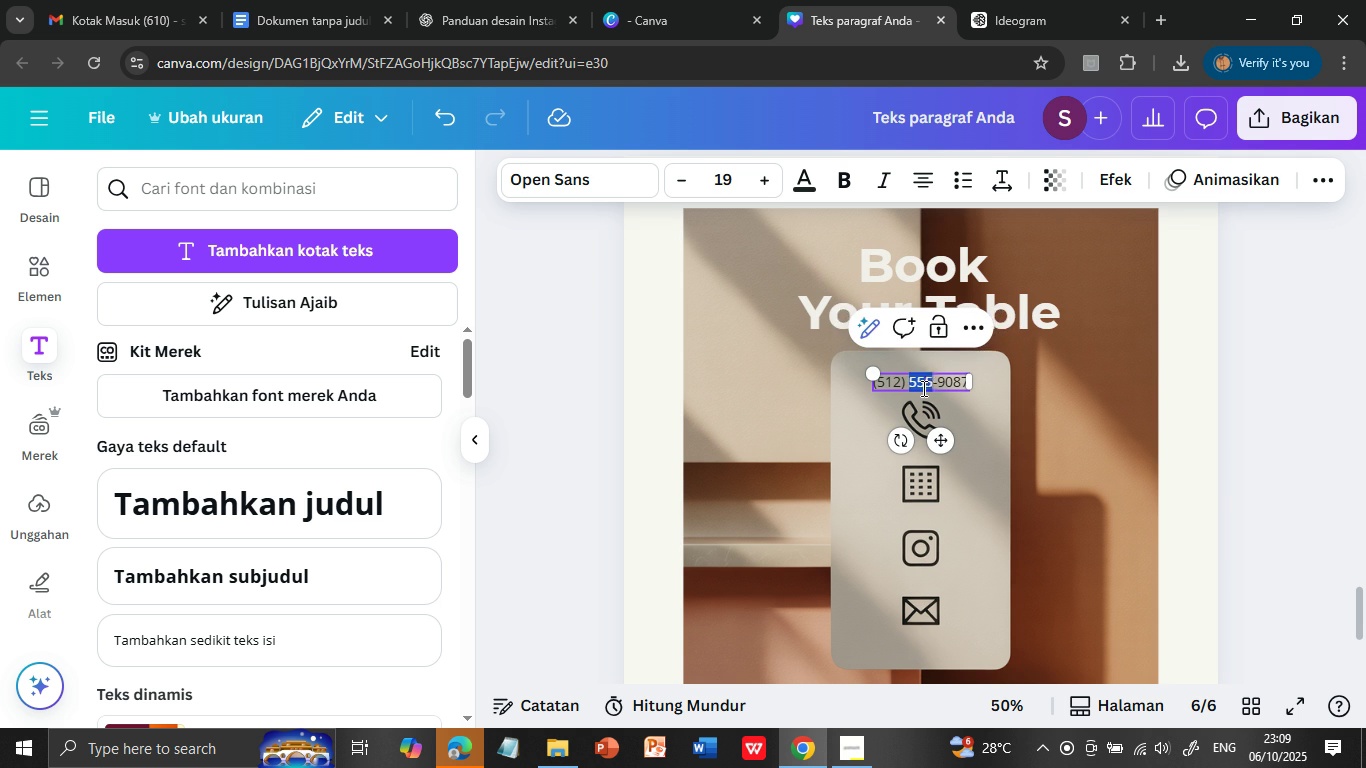 
double_click([922, 388])
 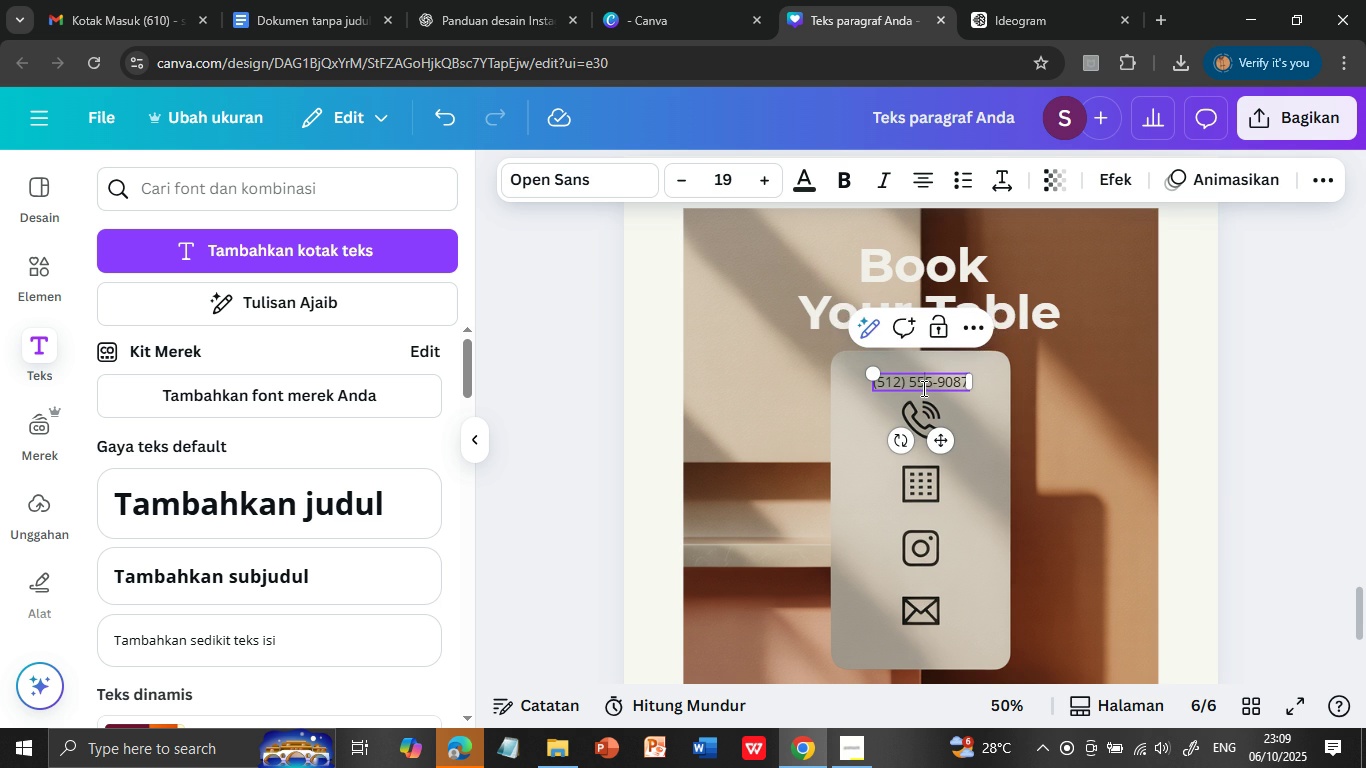 
triple_click([922, 388])
 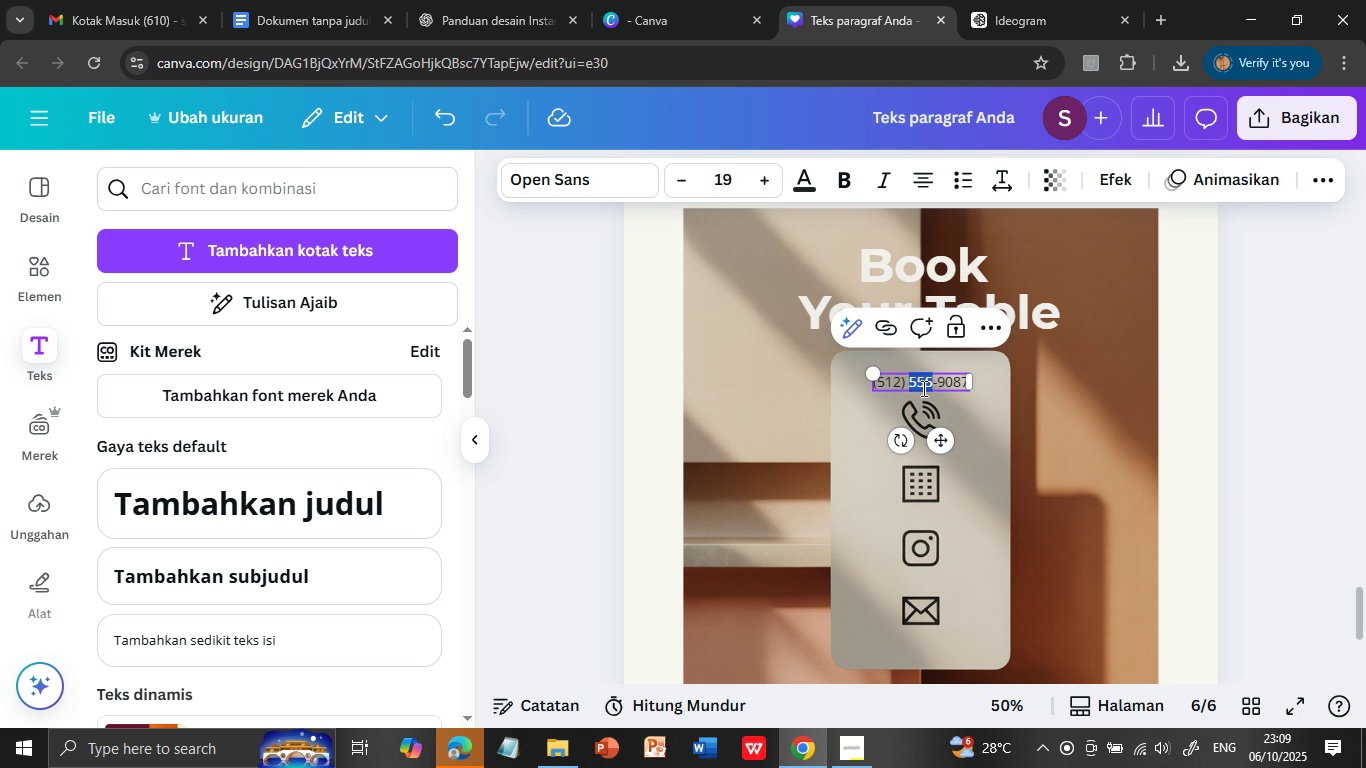 
double_click([922, 388])
 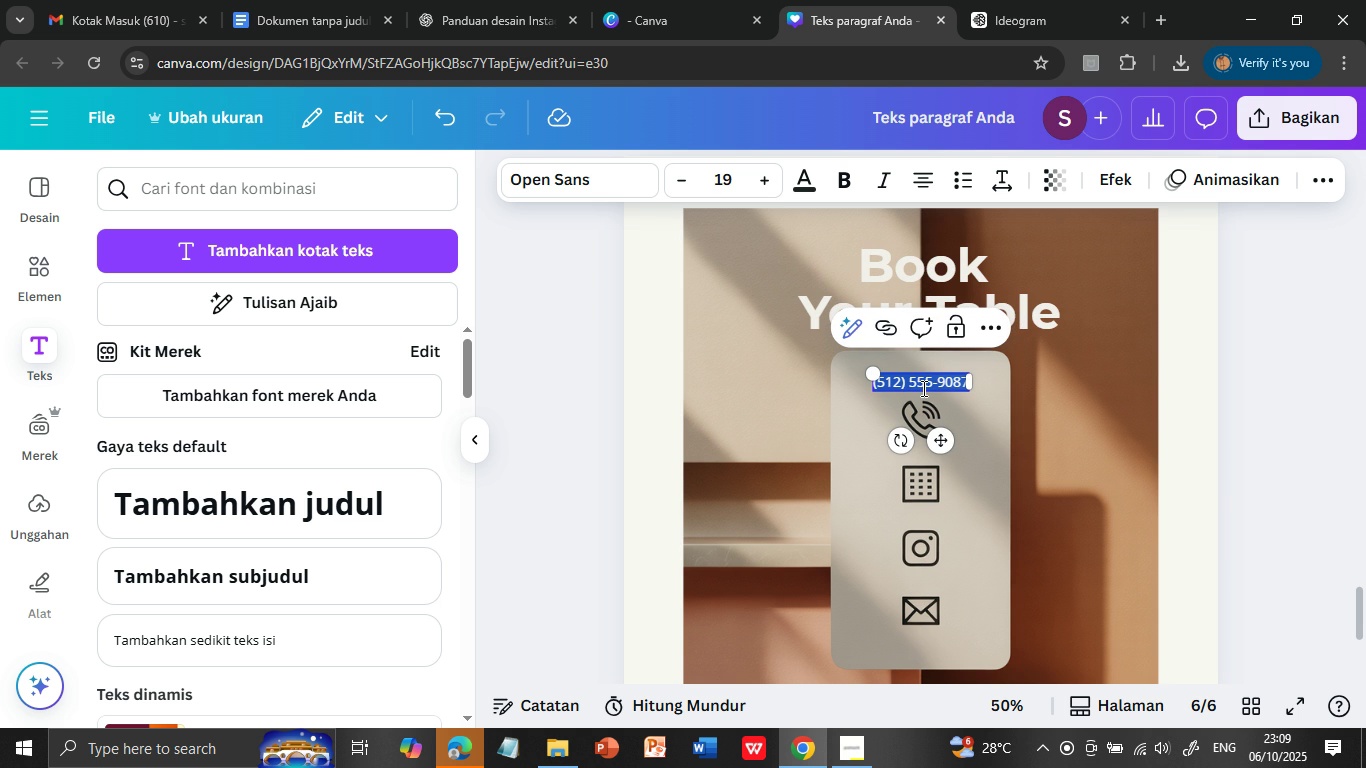 
triple_click([922, 388])
 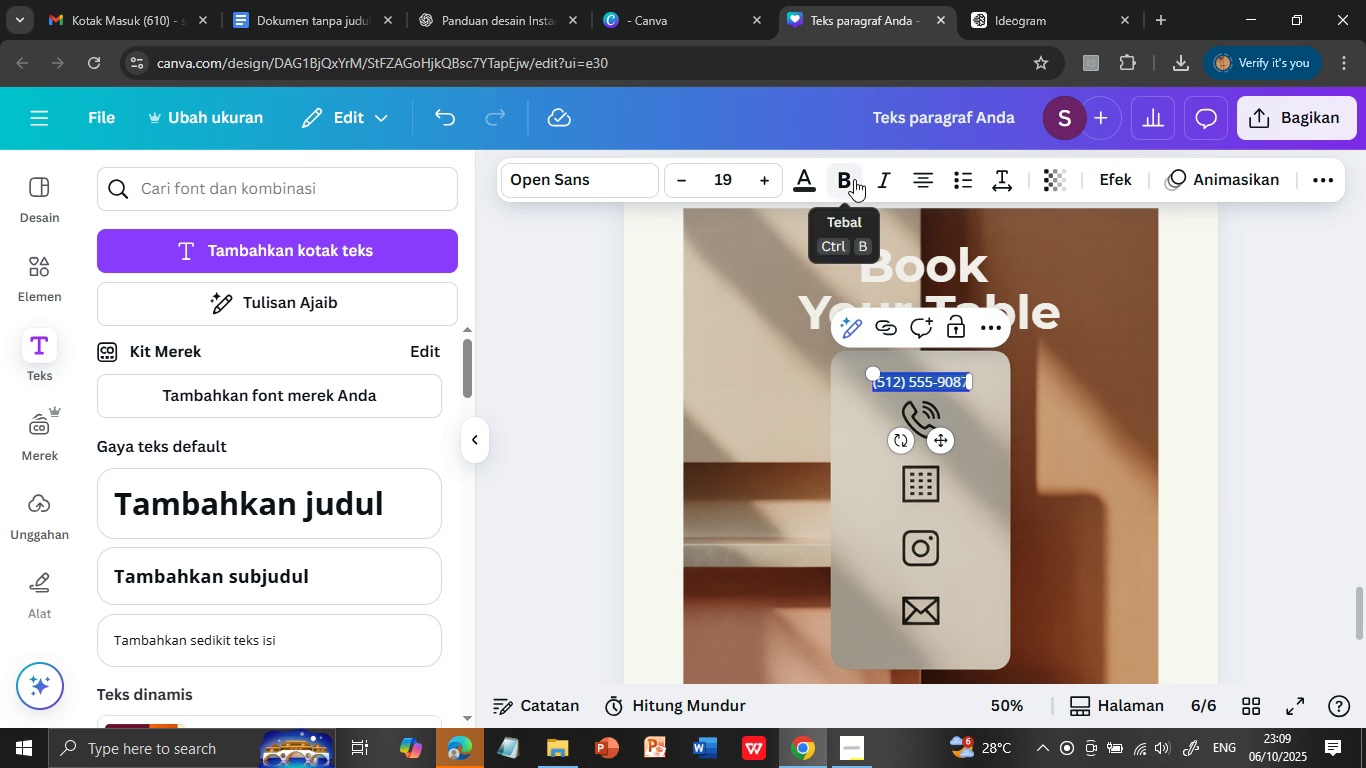 
left_click([845, 176])
 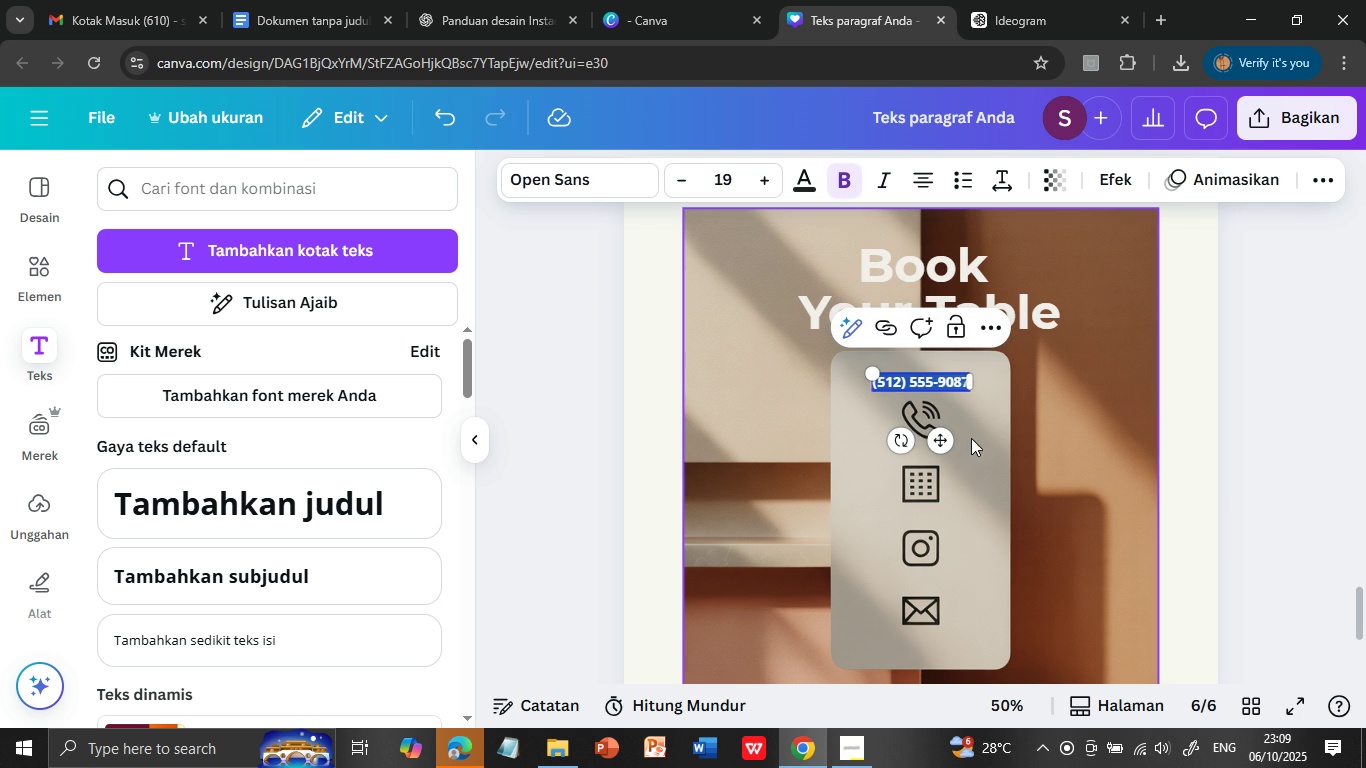 
left_click([970, 441])
 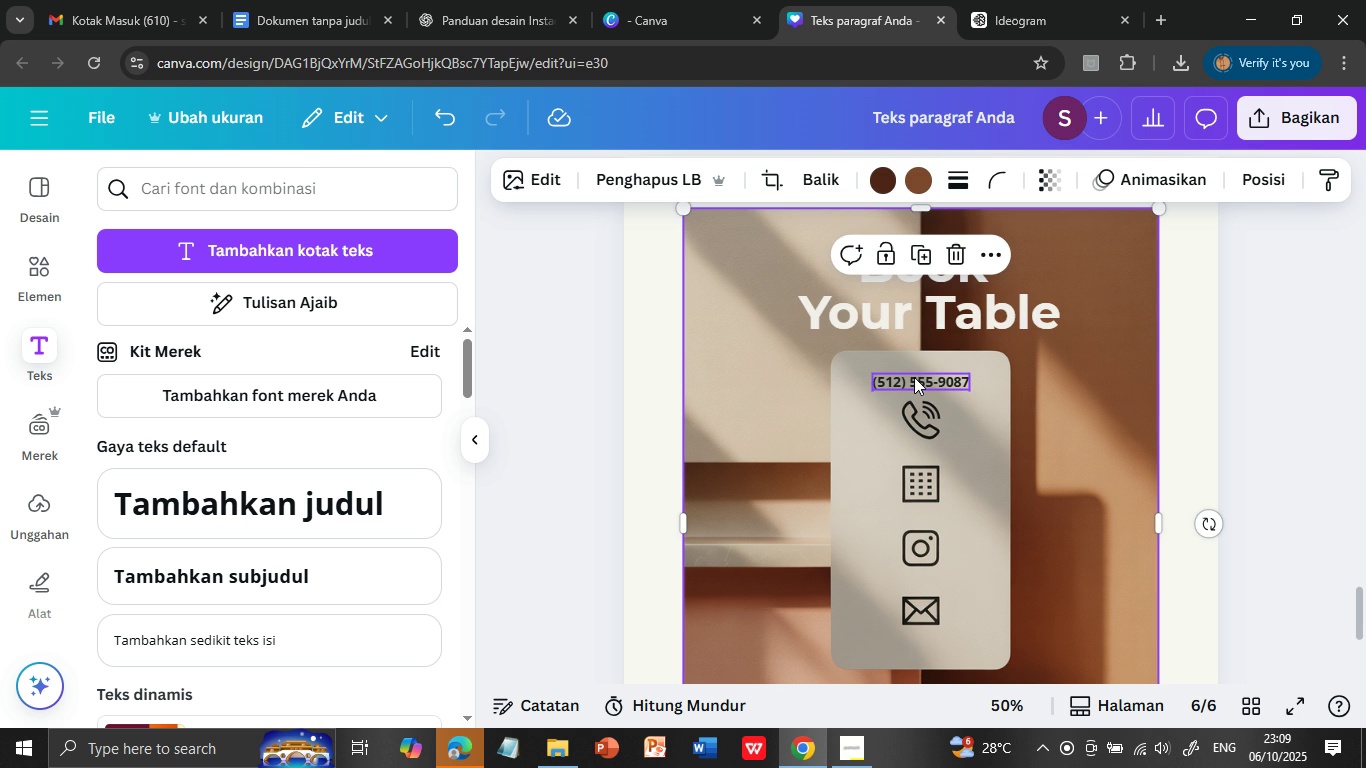 
left_click([914, 377])
 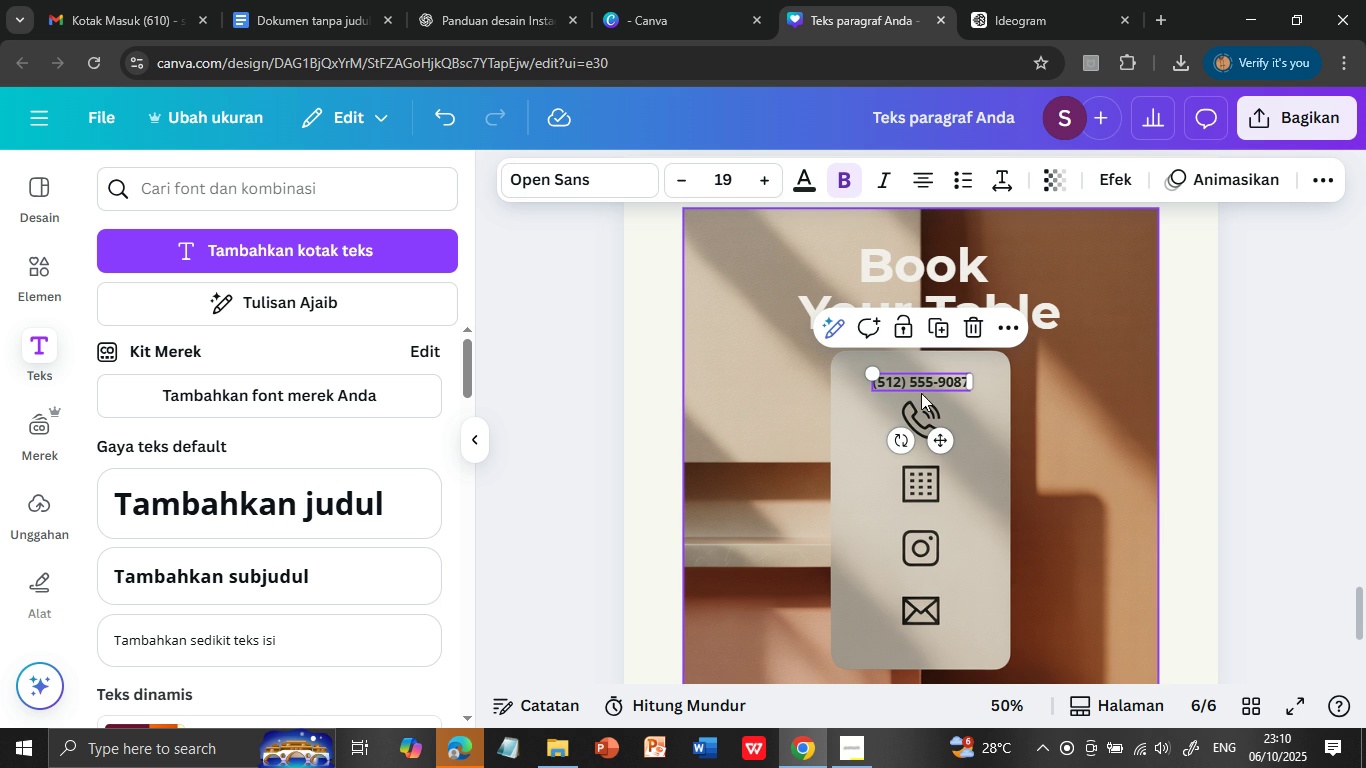 
left_click([939, 324])